 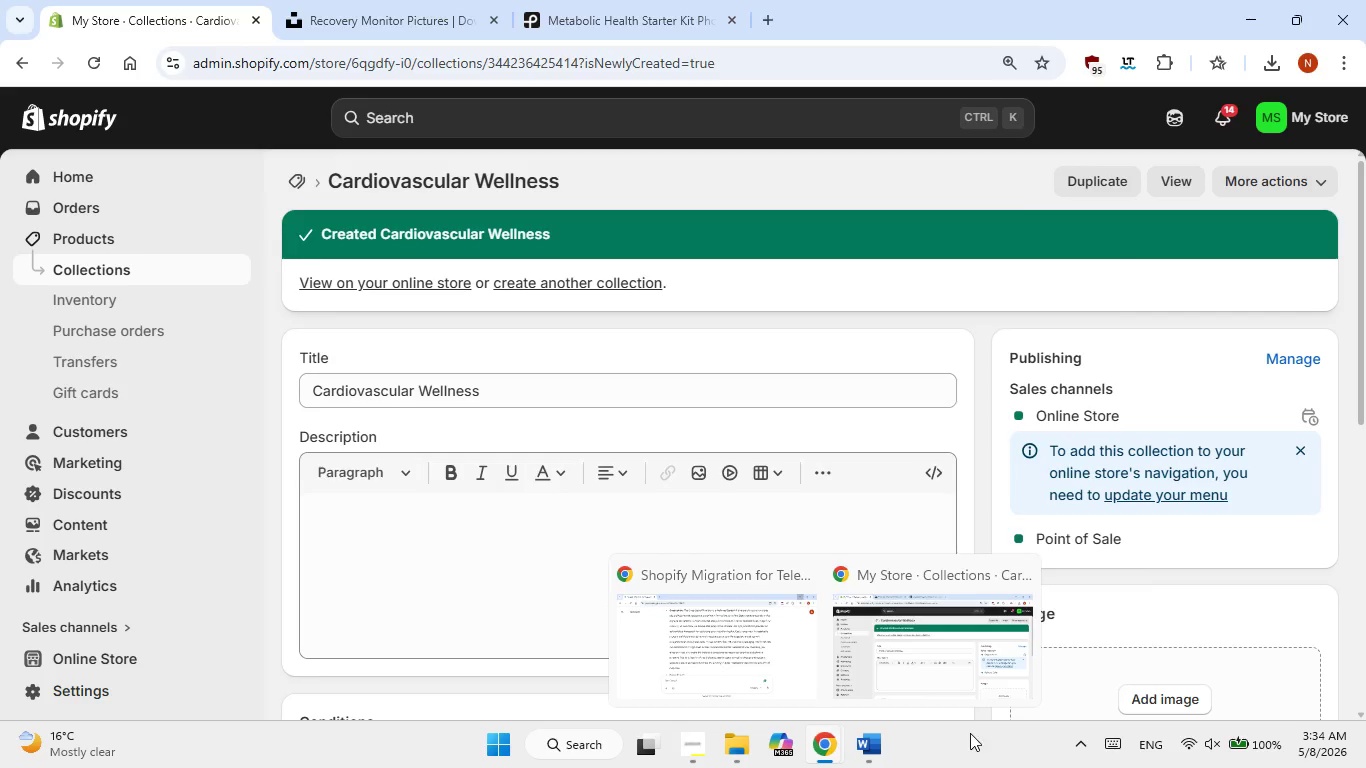 
mouse_move([937, 738])
 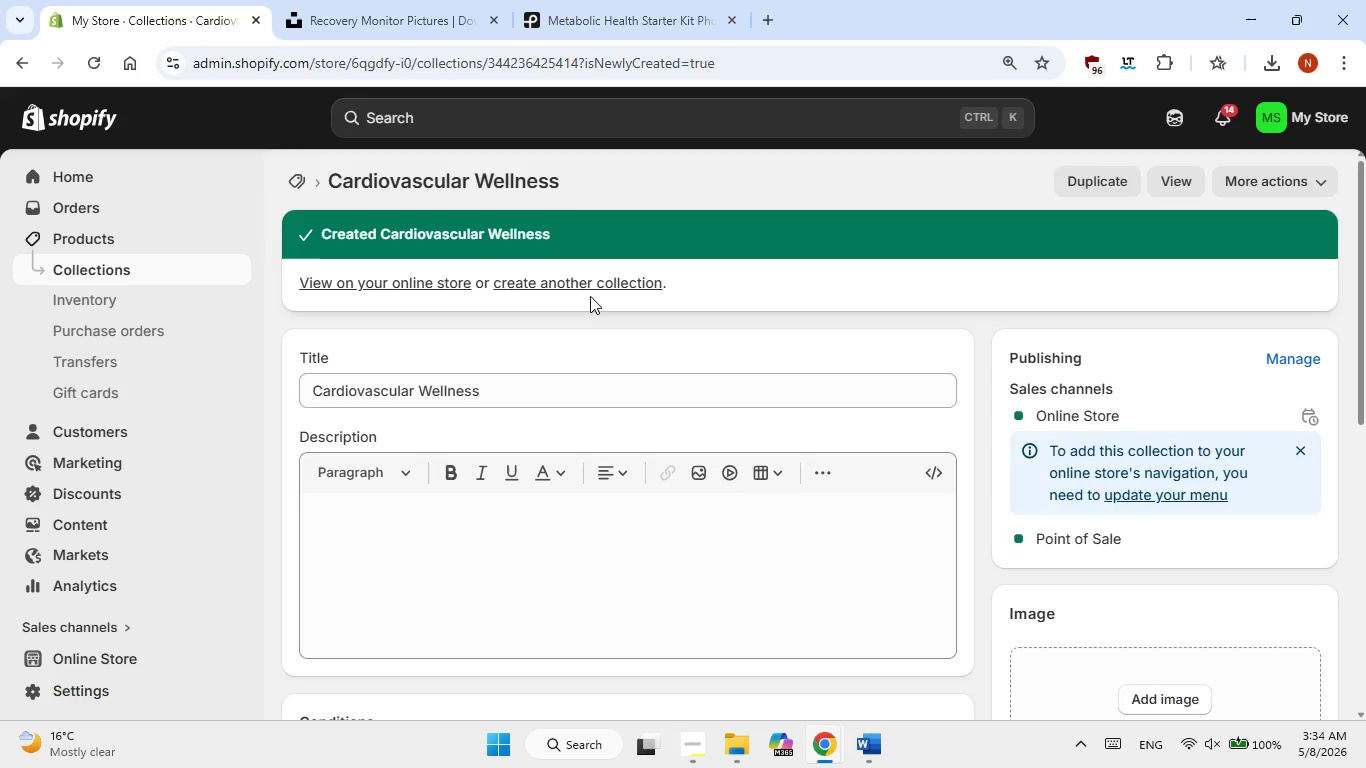 
left_click([597, 281])
 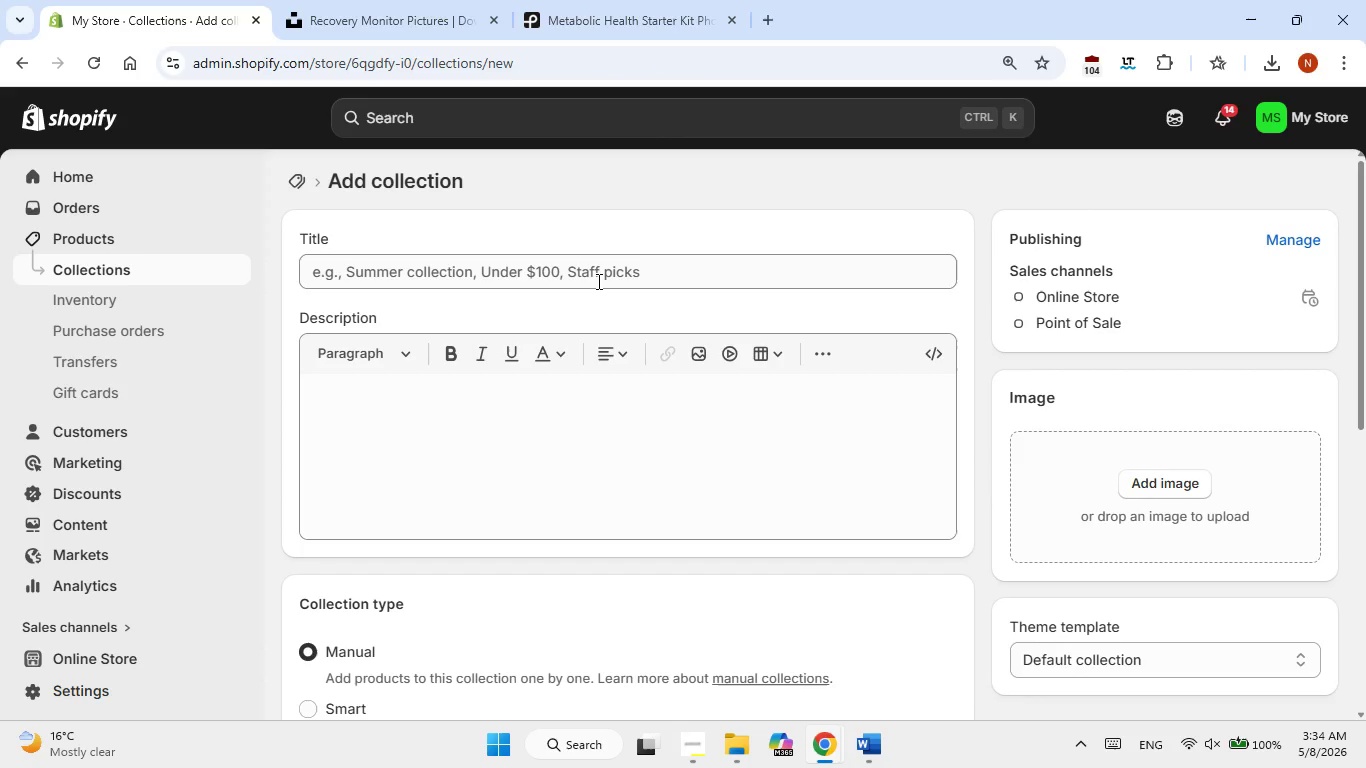 
wait(11.11)
 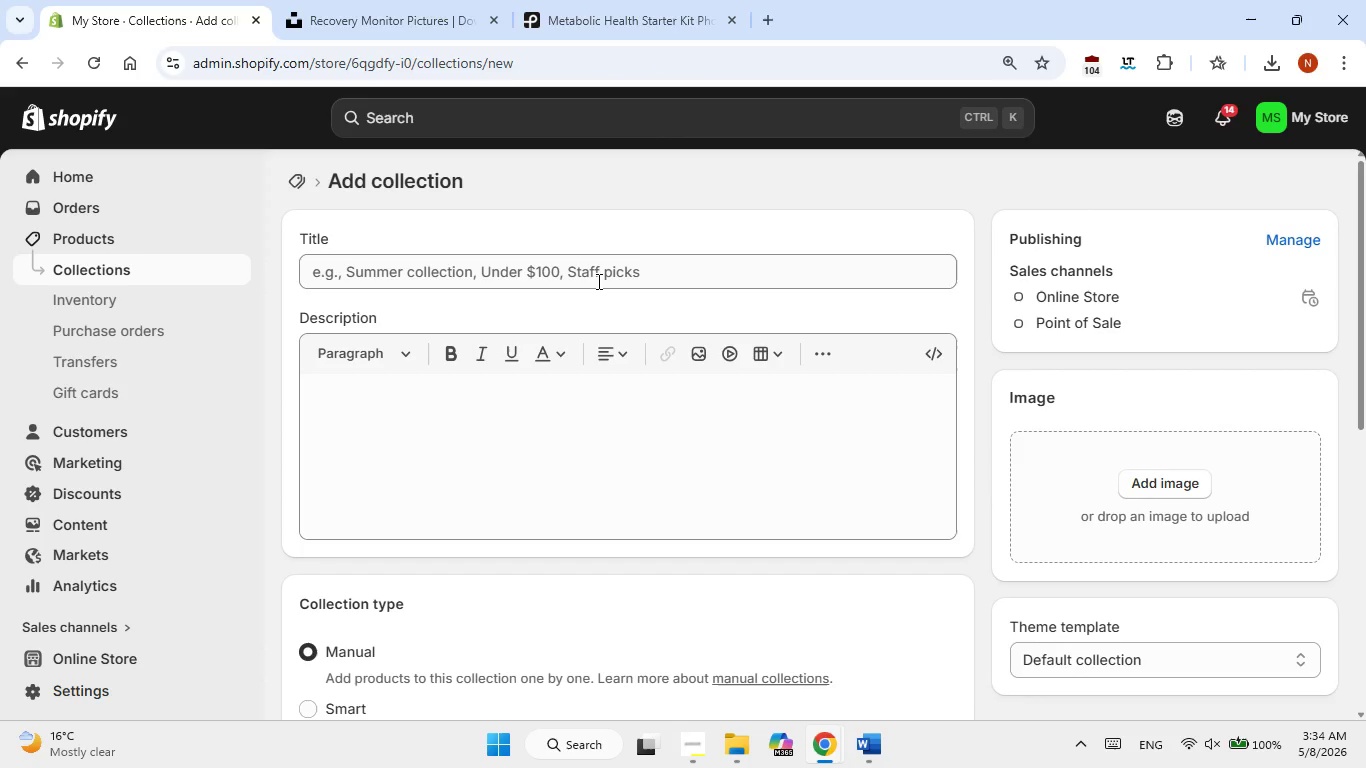 
left_click([874, 744])
 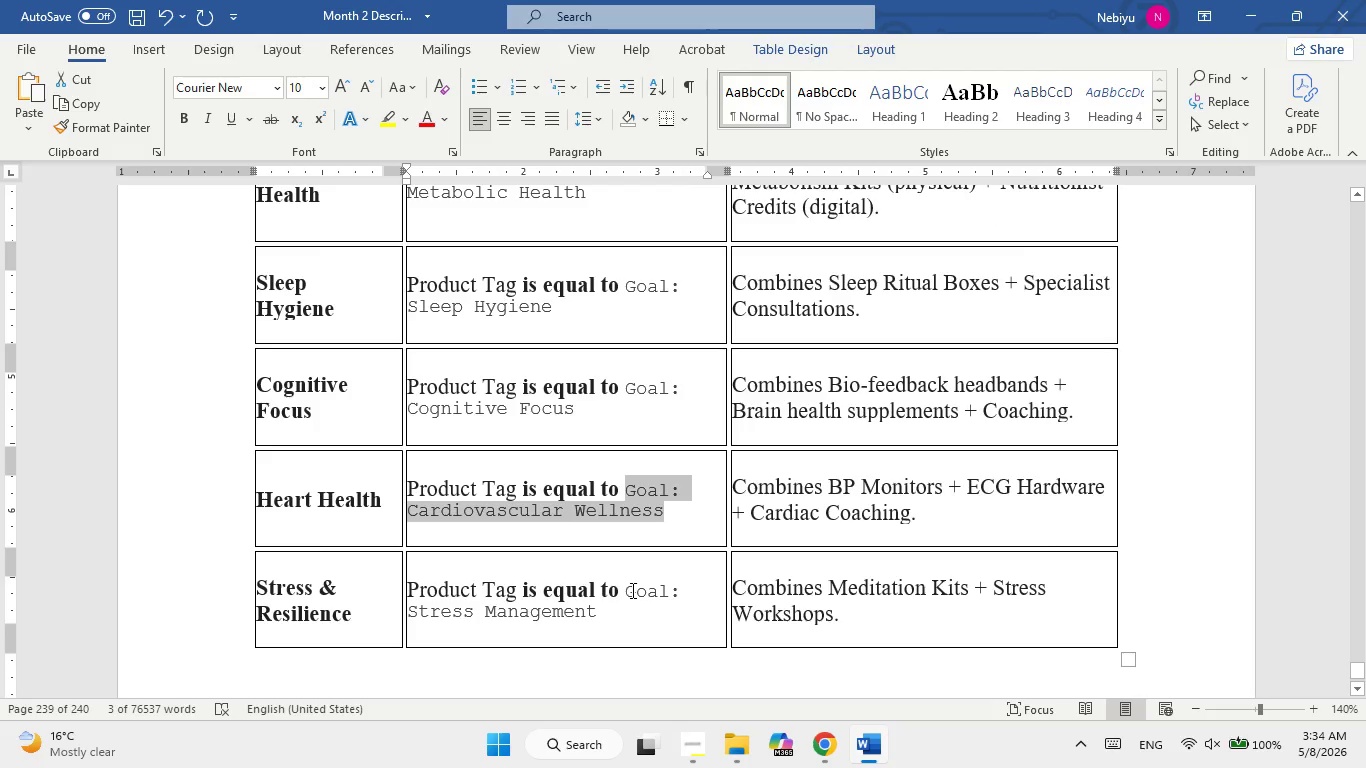 
left_click_drag(start_coordinate=[631, 590], to_coordinate=[626, 614])
 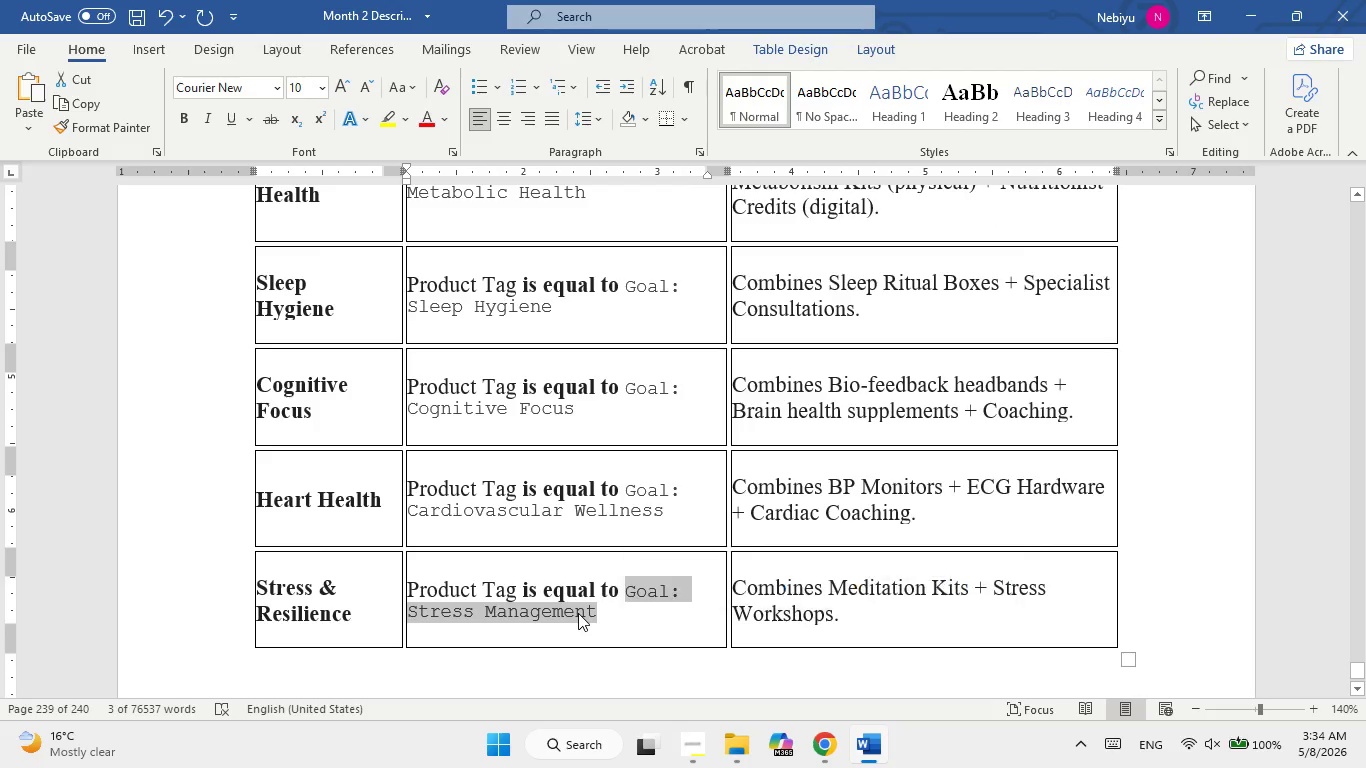 
right_click([578, 613])
 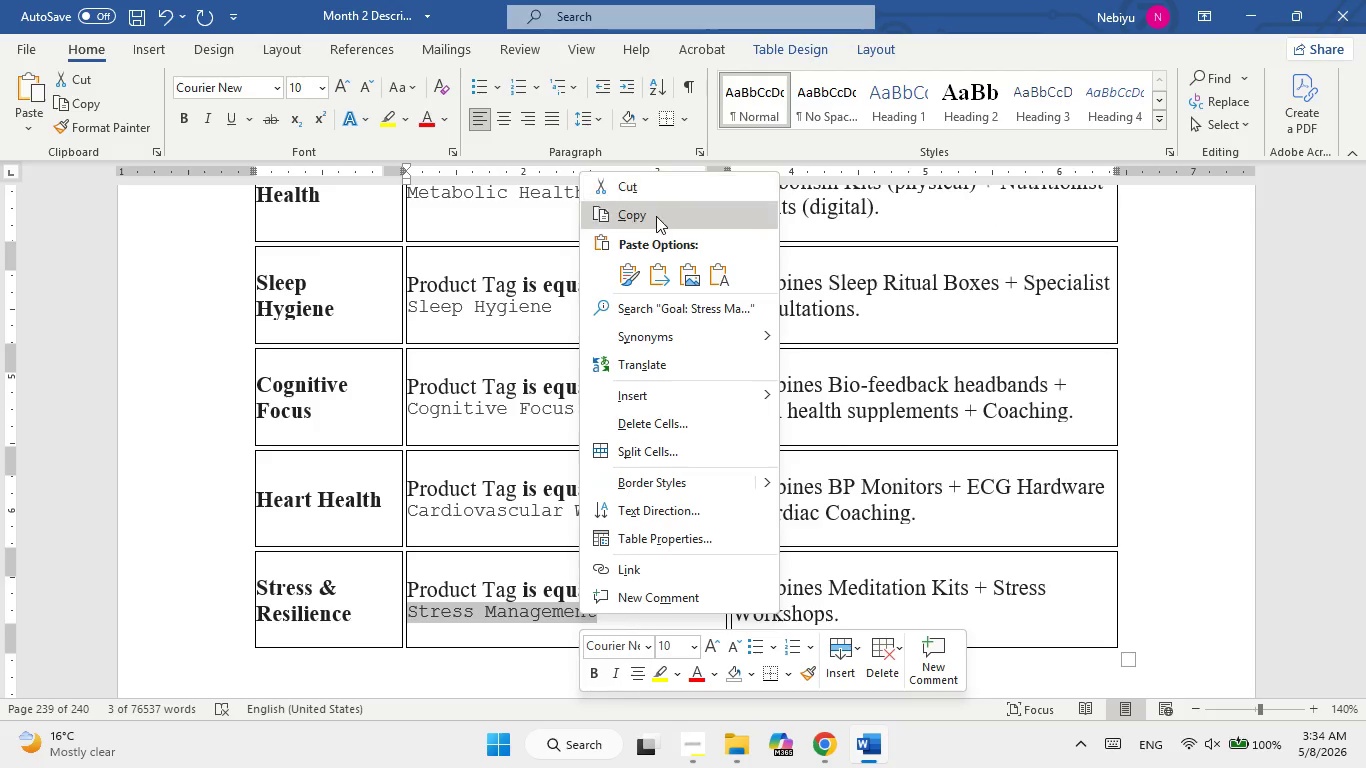 
left_click([656, 217])
 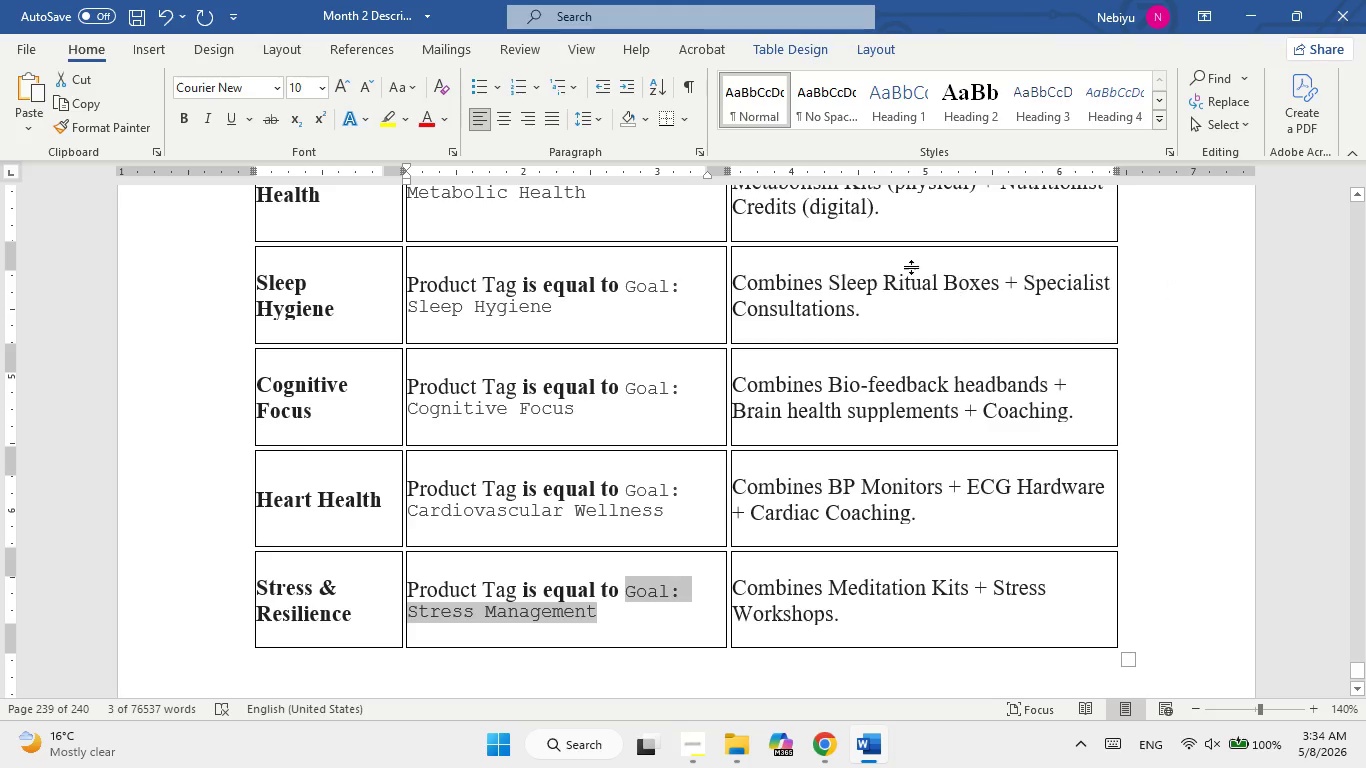 
wait(6.09)
 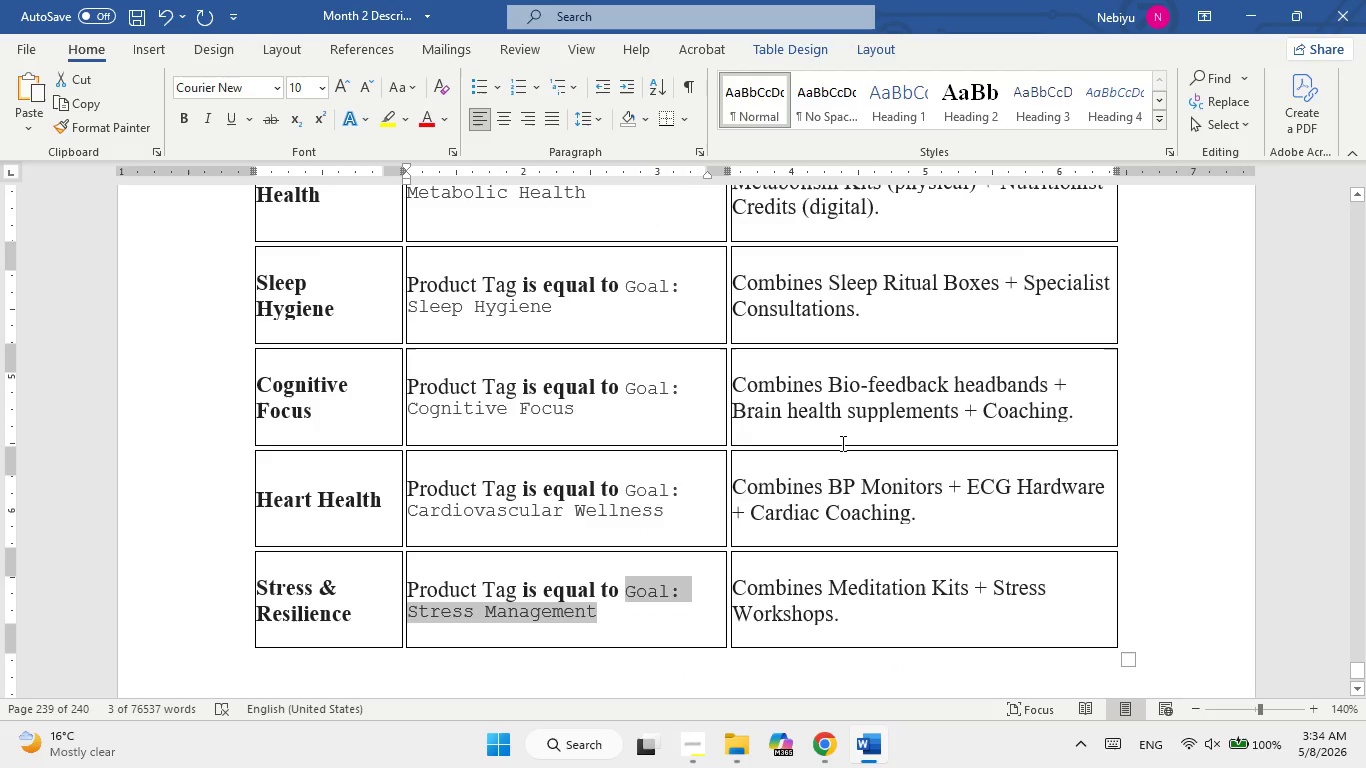 
left_click([871, 746])
 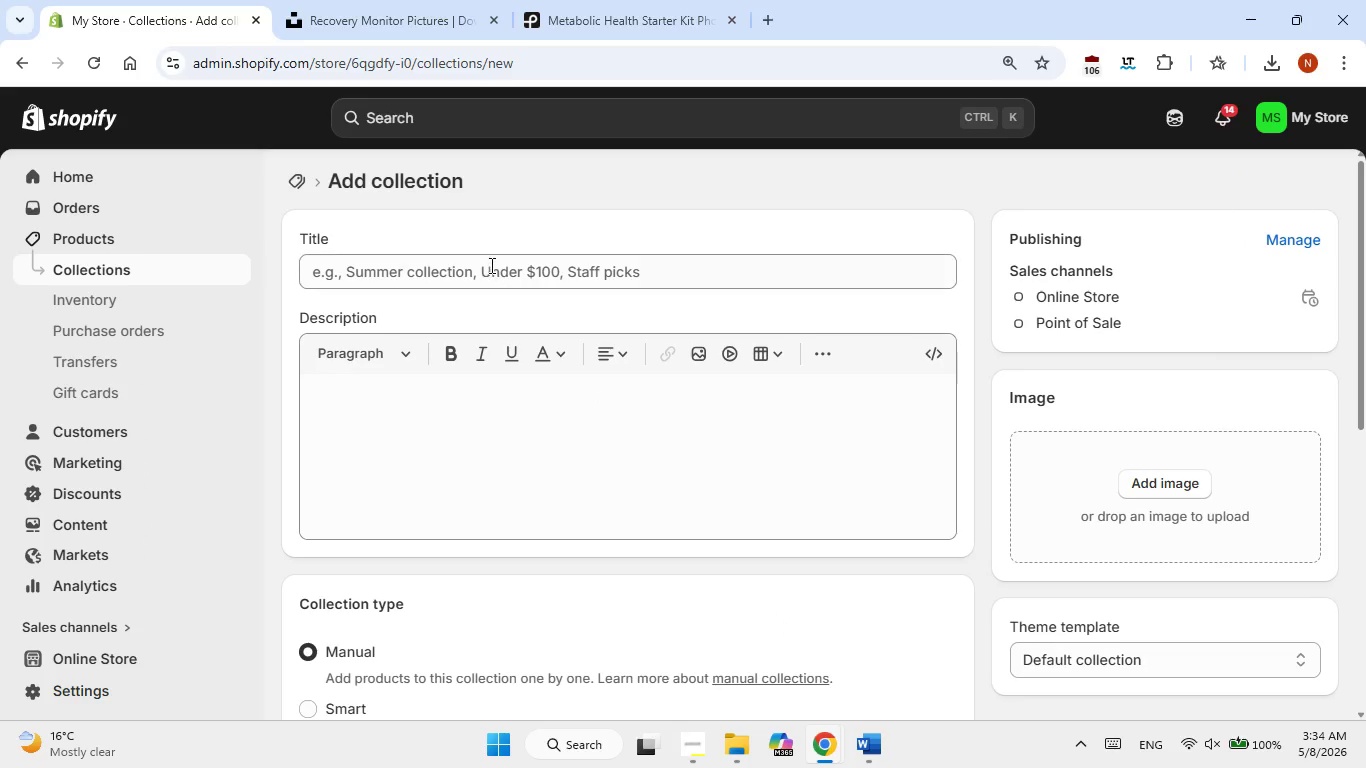 
double_click([490, 265])
 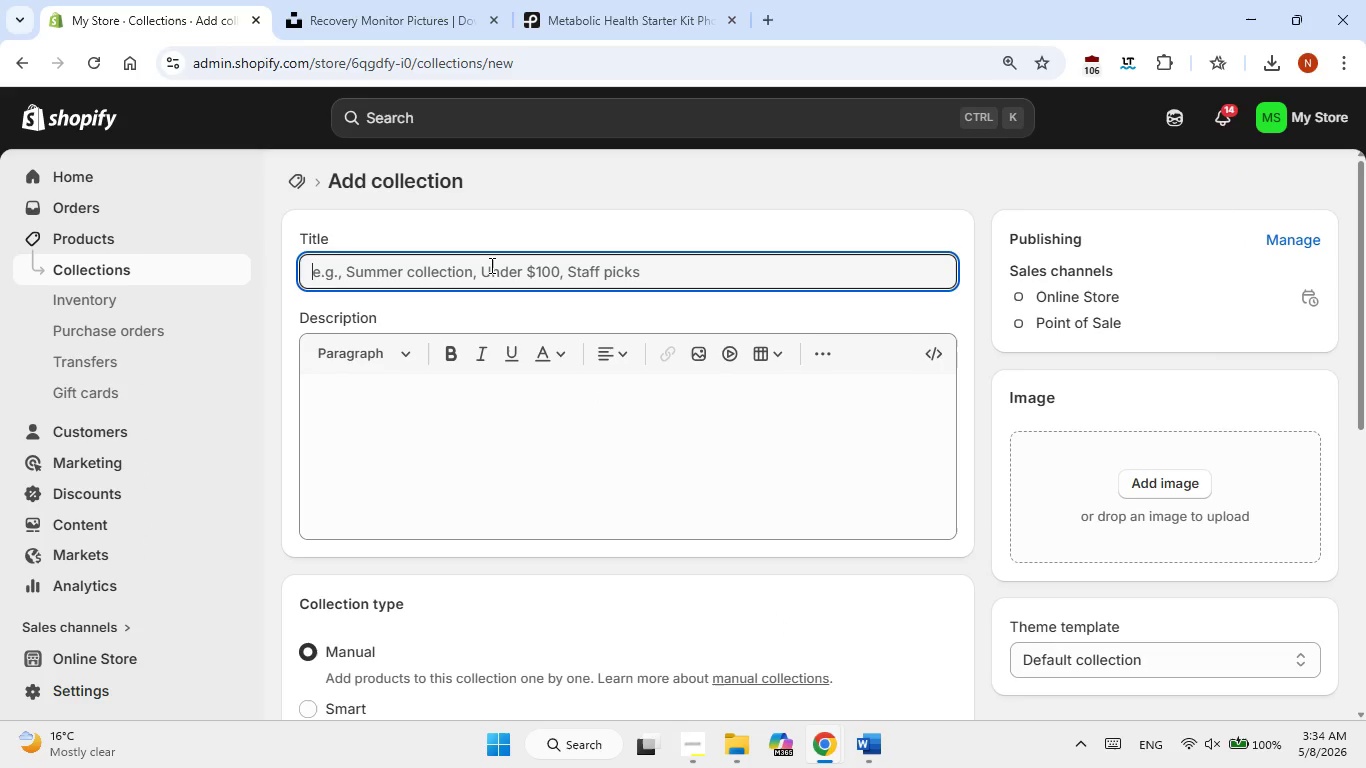 
triple_click([490, 265])
 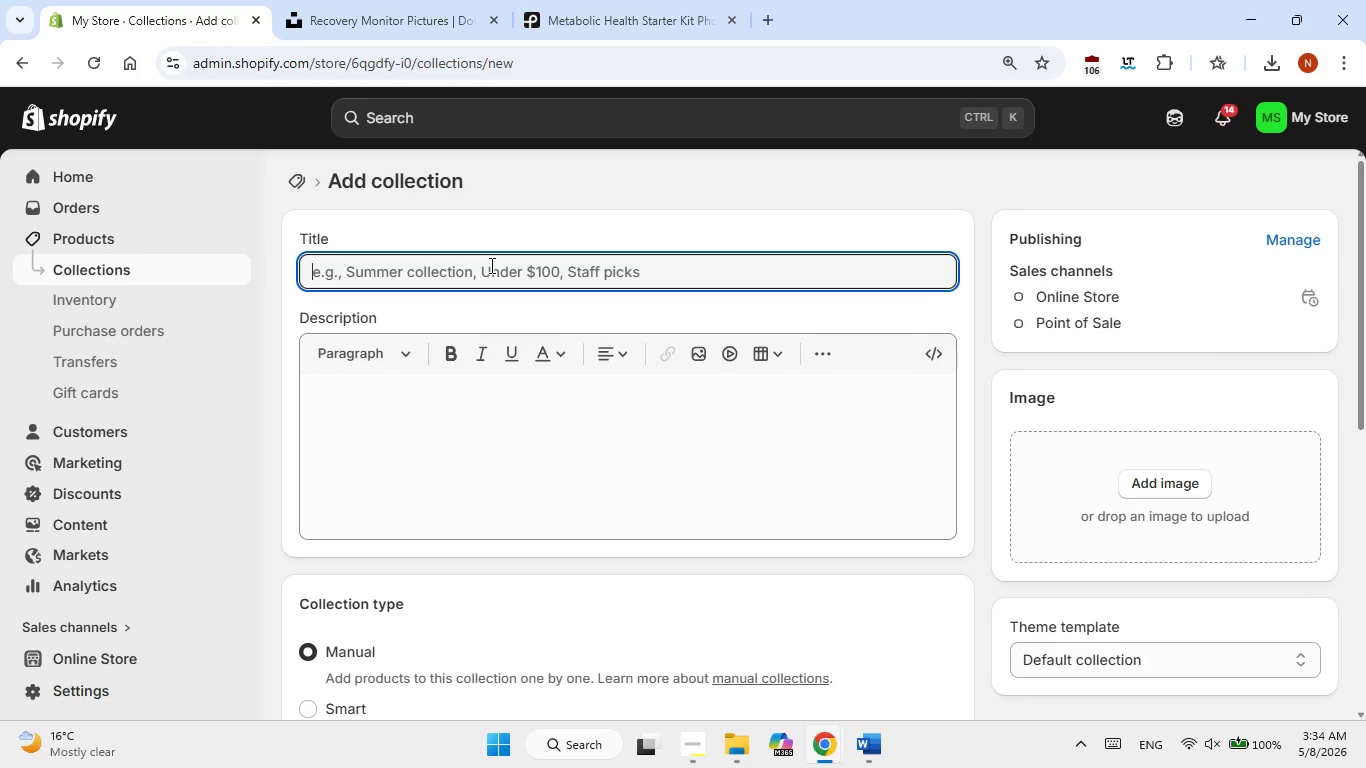 
right_click([490, 265])
 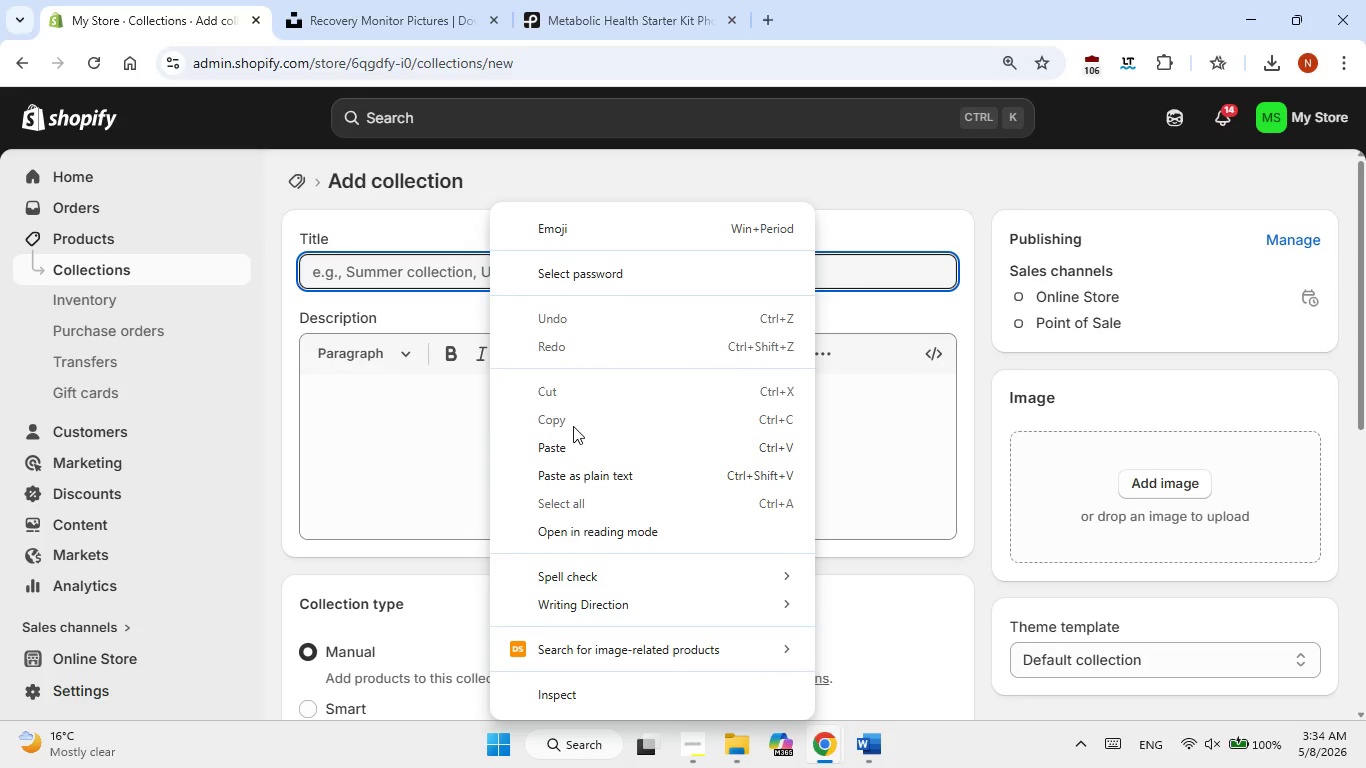 
left_click([569, 447])
 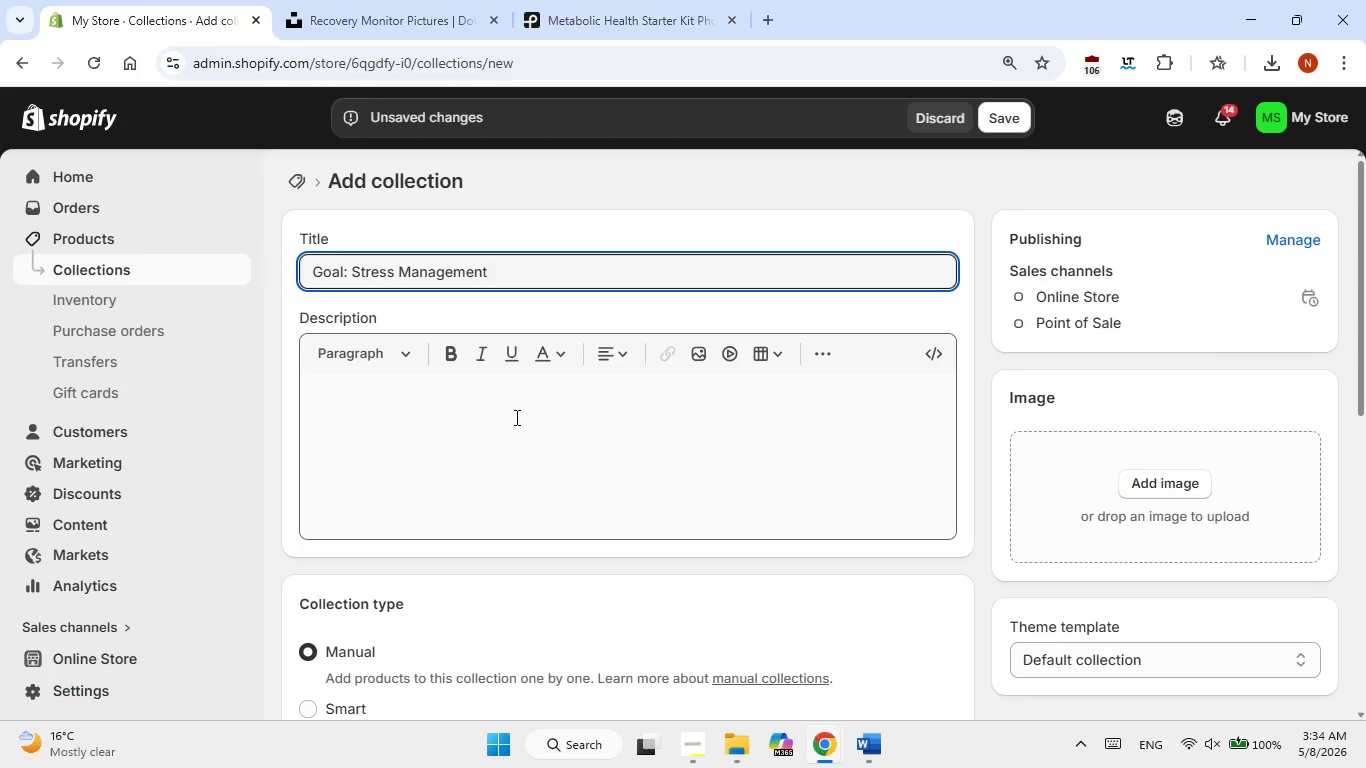 
left_click([515, 417])
 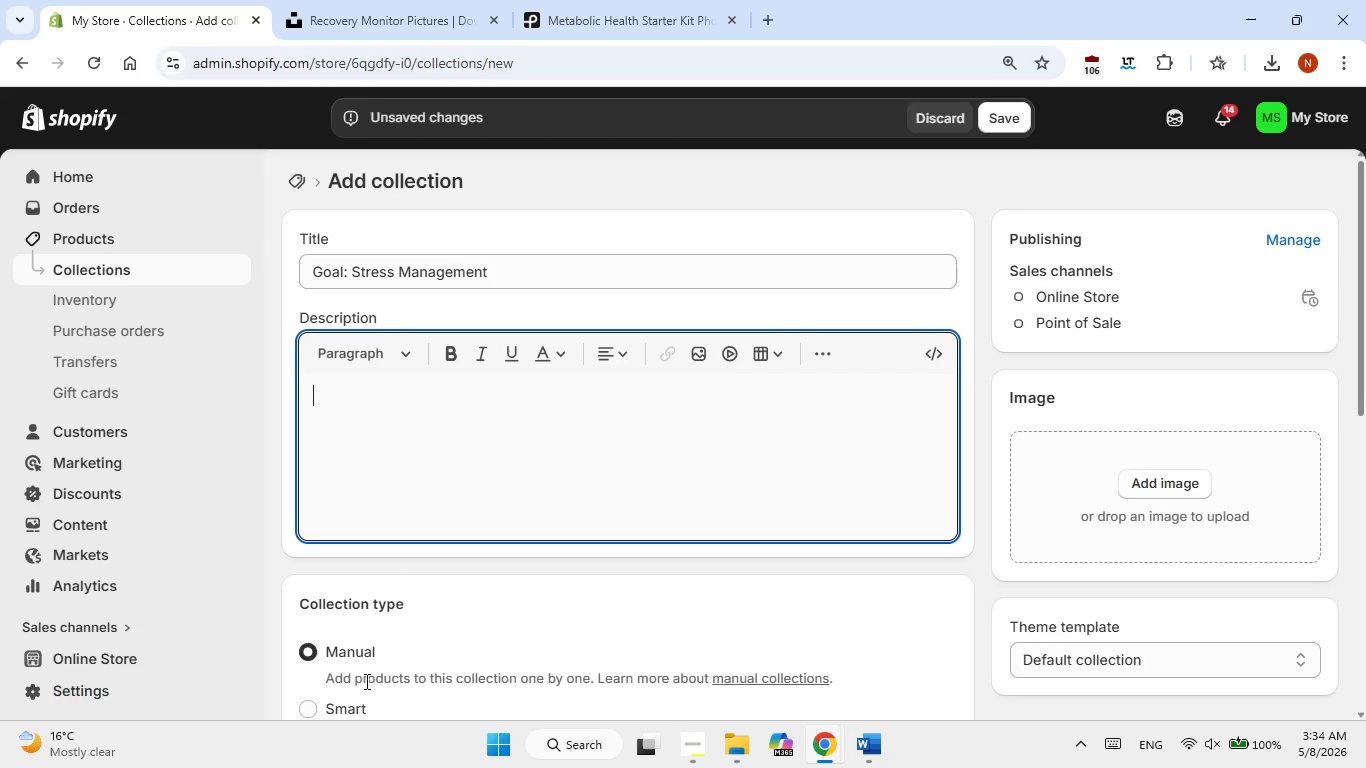 
left_click([352, 709])
 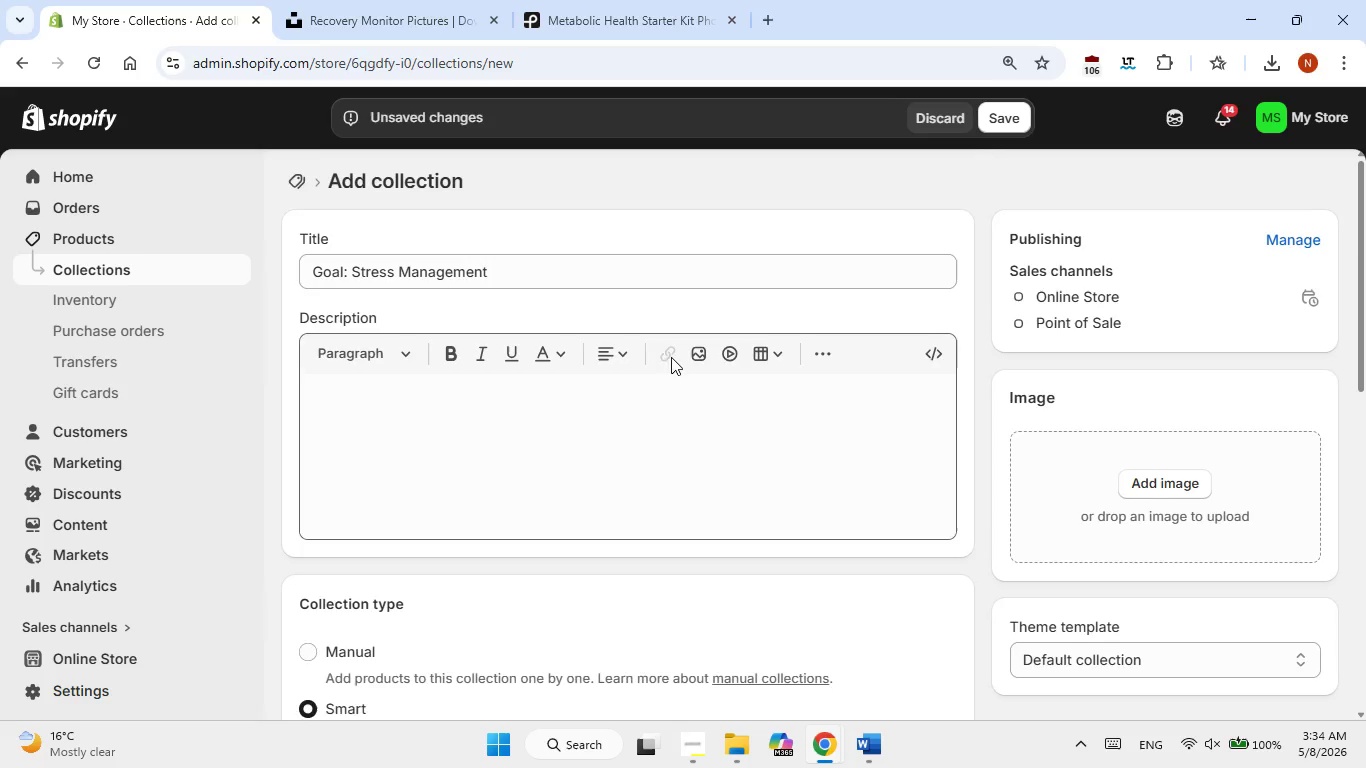 
scroll: coordinate [679, 356], scroll_direction: down, amount: 3.0
 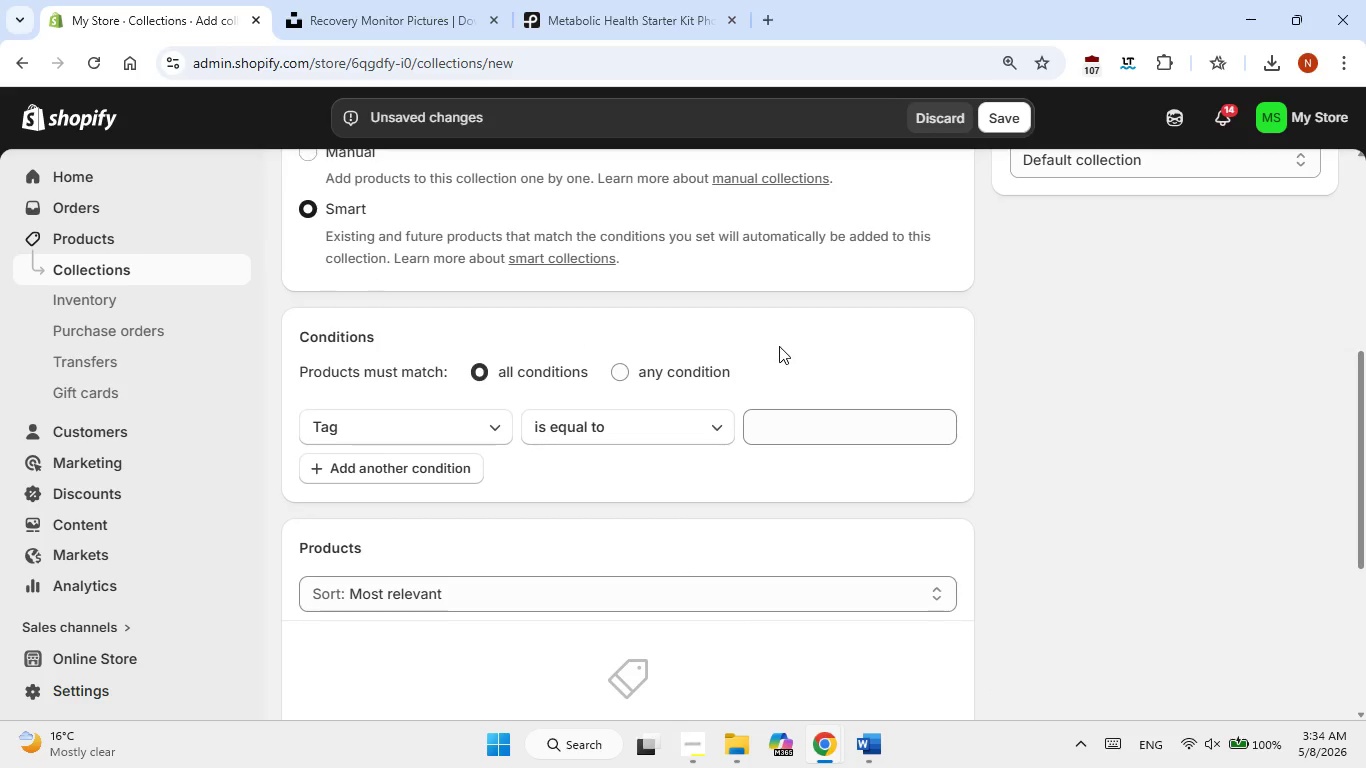 
wait(8.38)
 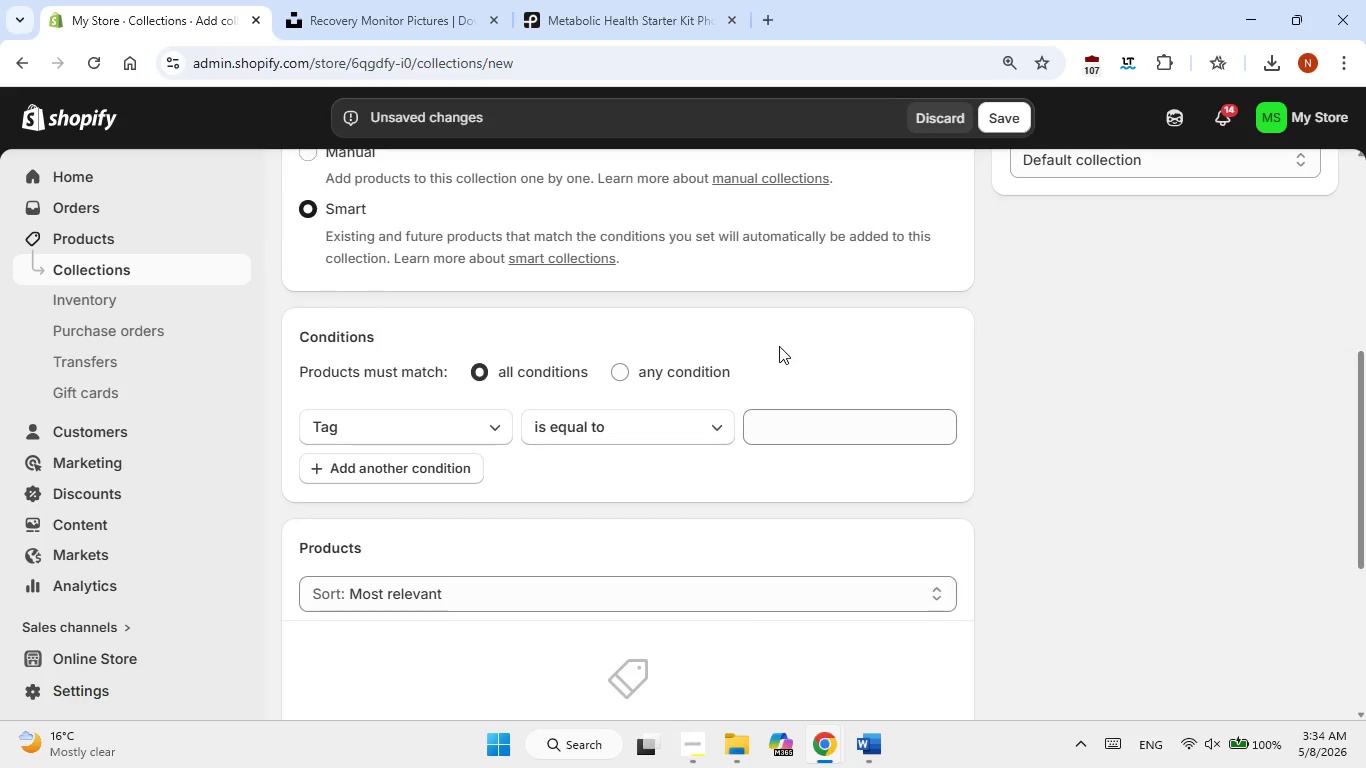 
left_click([786, 422])
 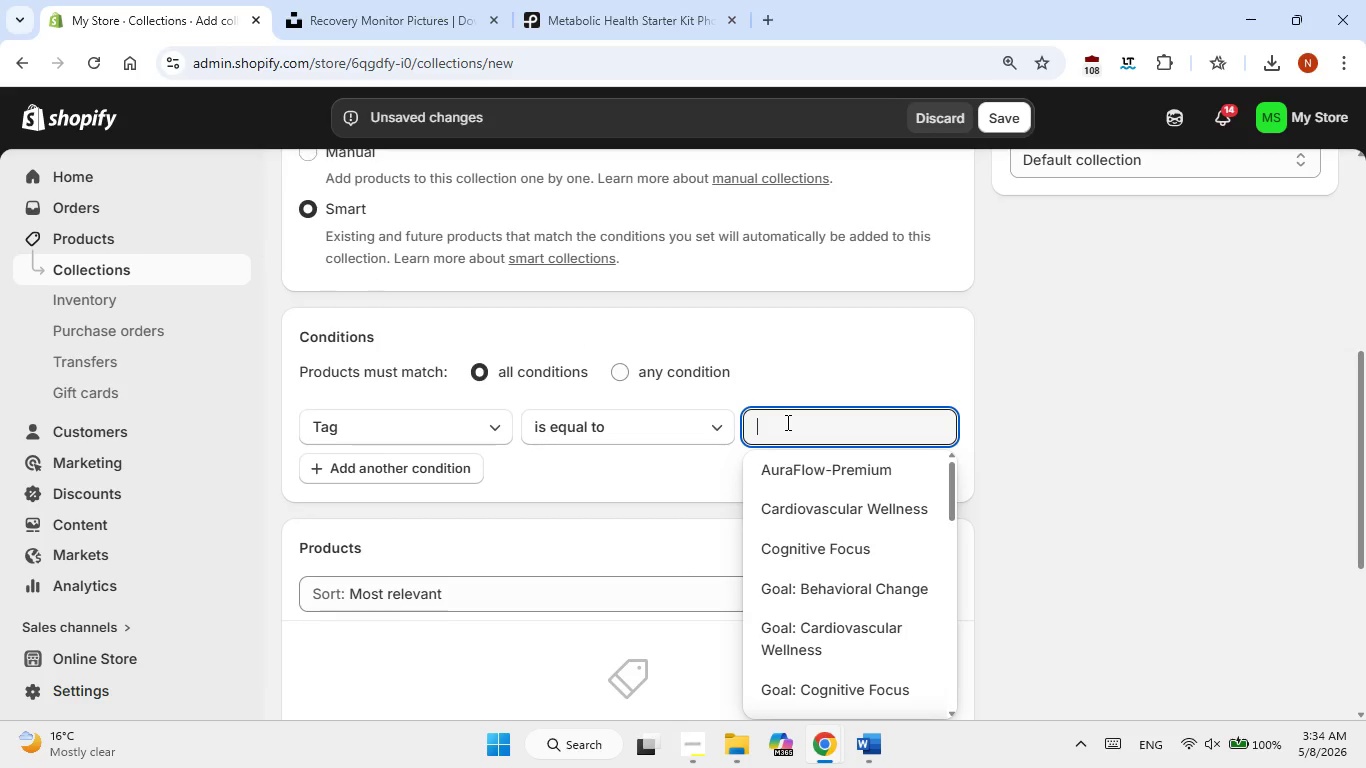 
right_click([786, 422])
 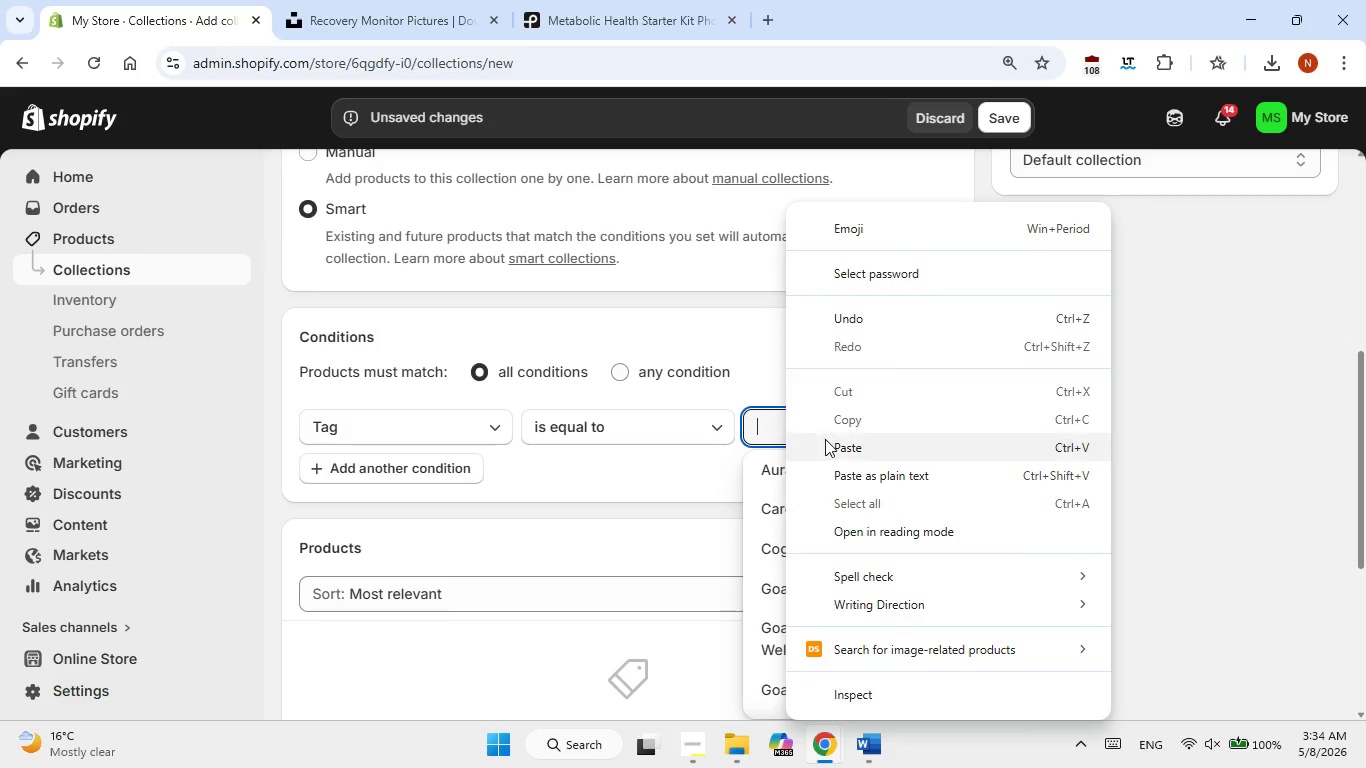 
left_click([831, 447])
 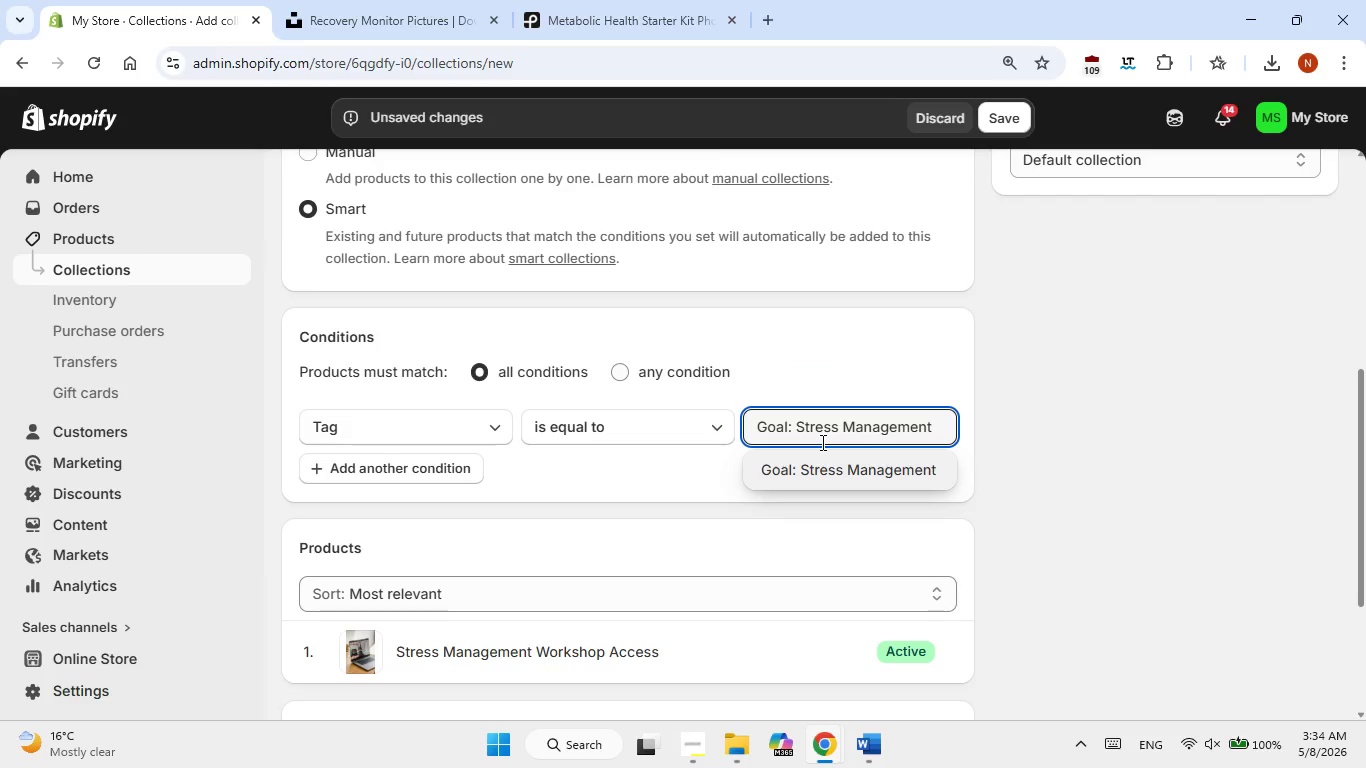 
wait(6.78)
 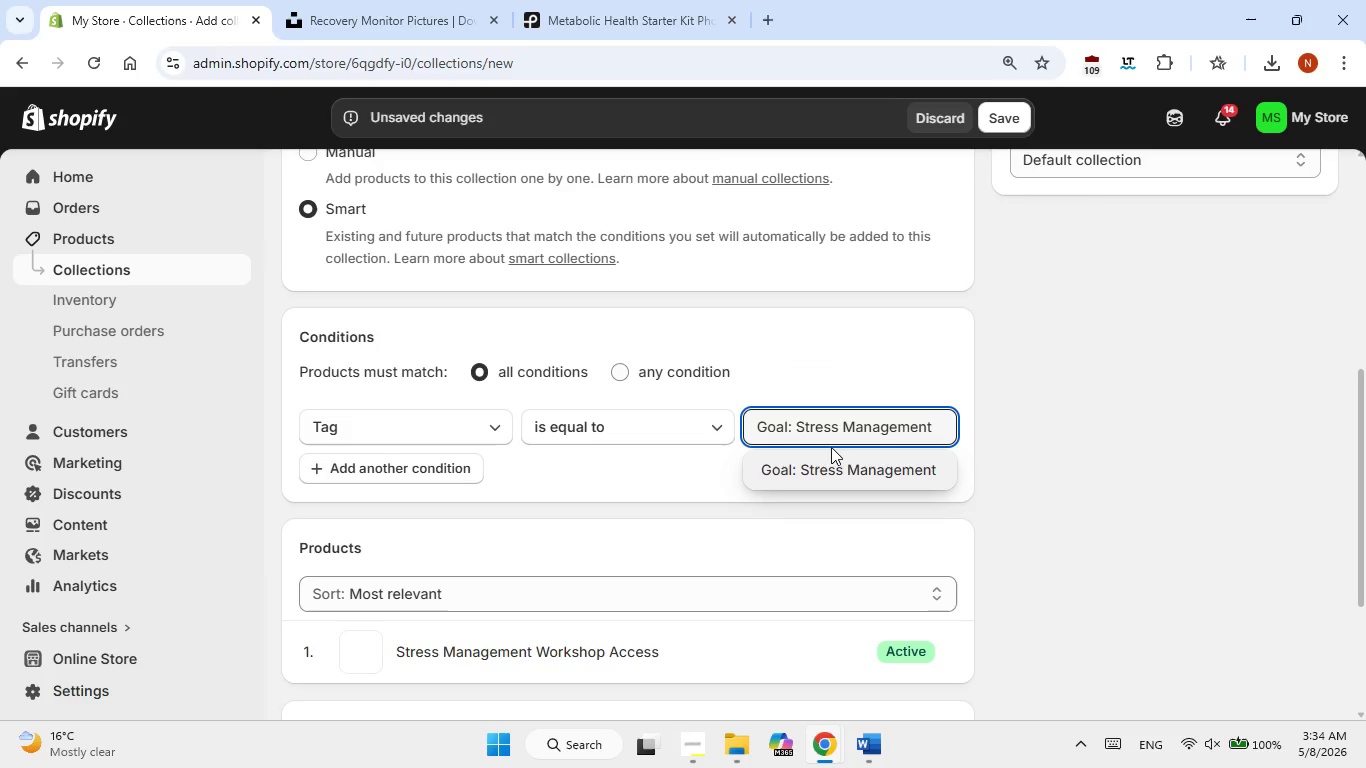 
left_click([1132, 442])
 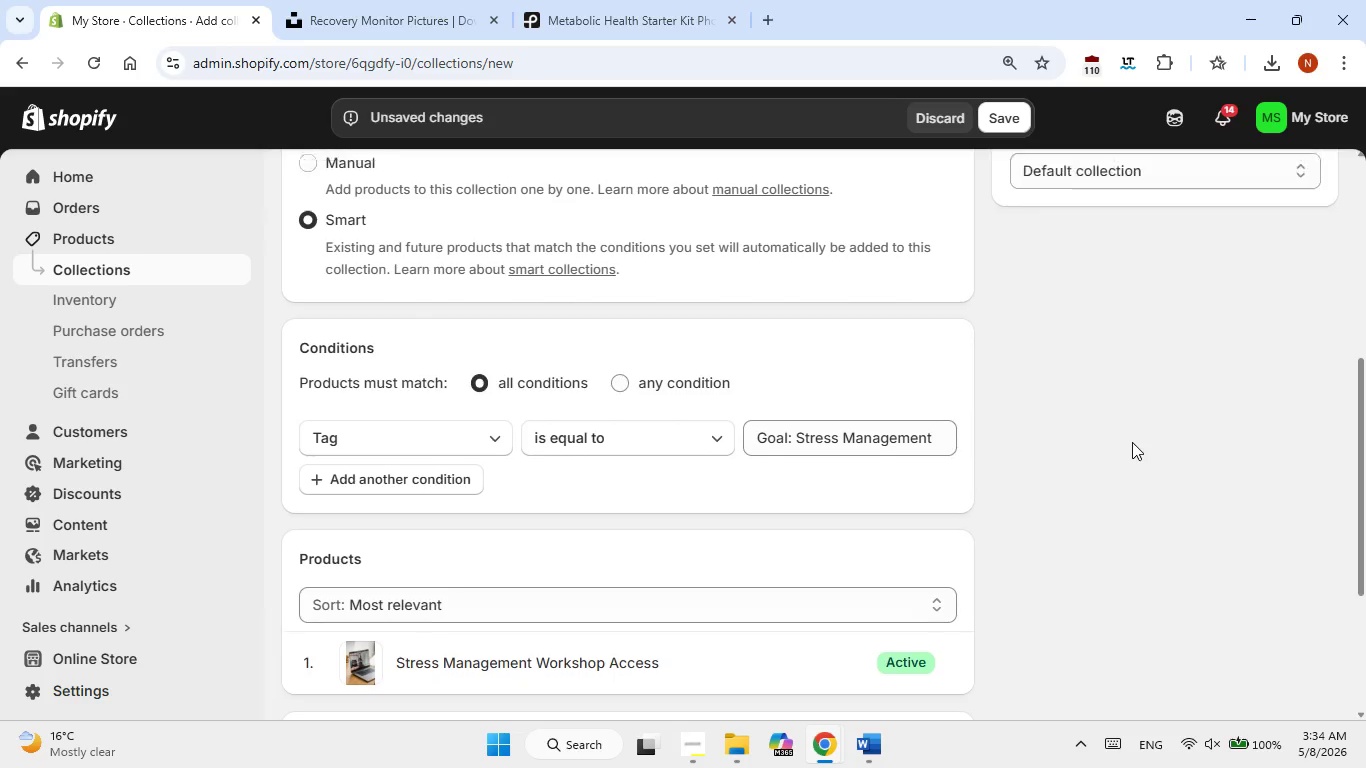 
scroll: coordinate [1132, 442], scroll_direction: up, amount: 2.0
 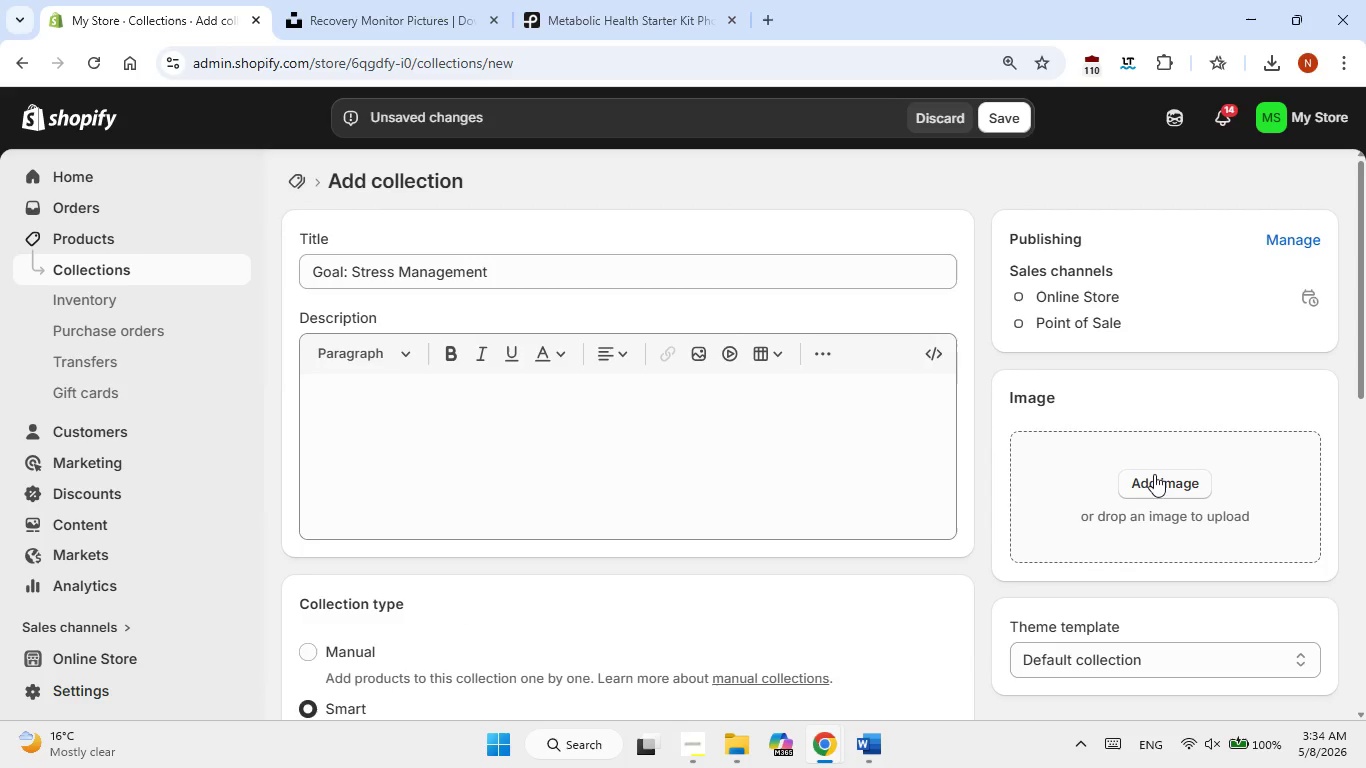 
left_click([1155, 476])
 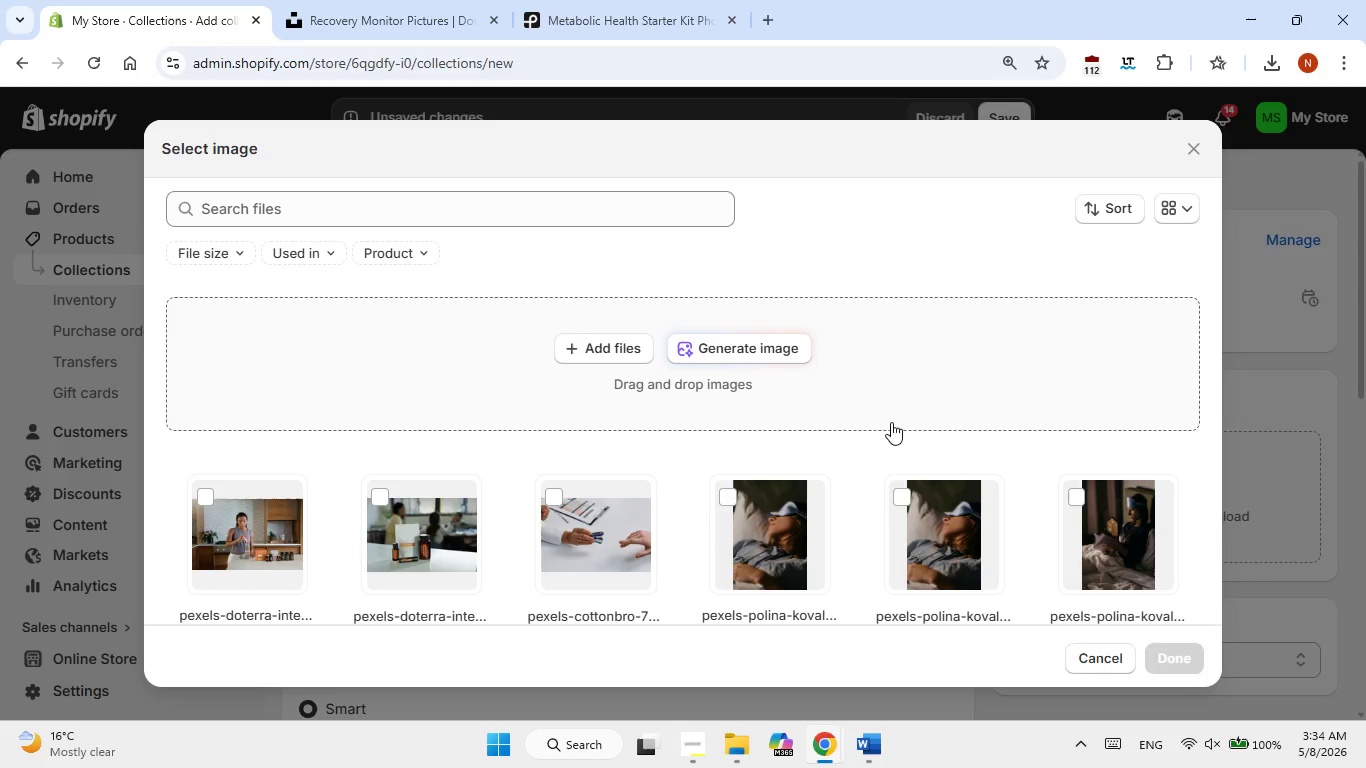 
wait(6.12)
 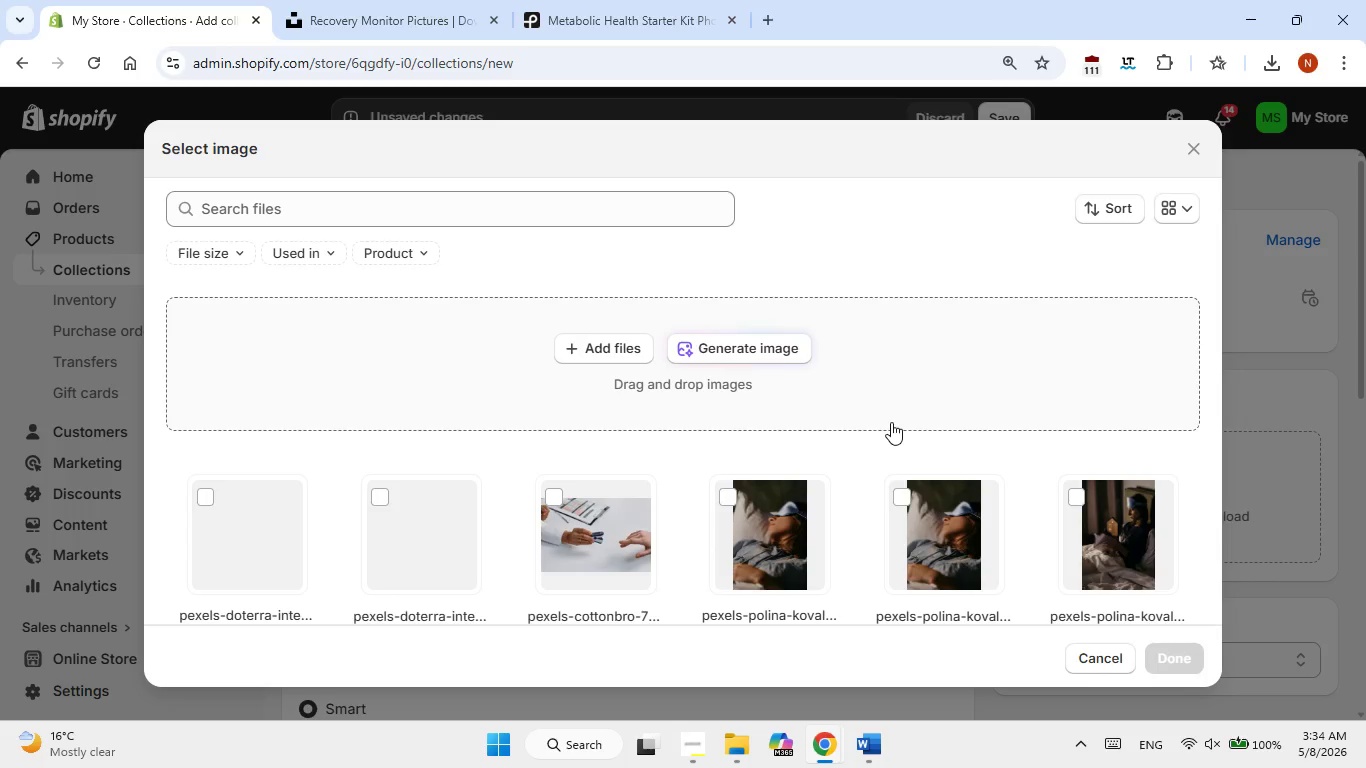 
left_click([1185, 150])
 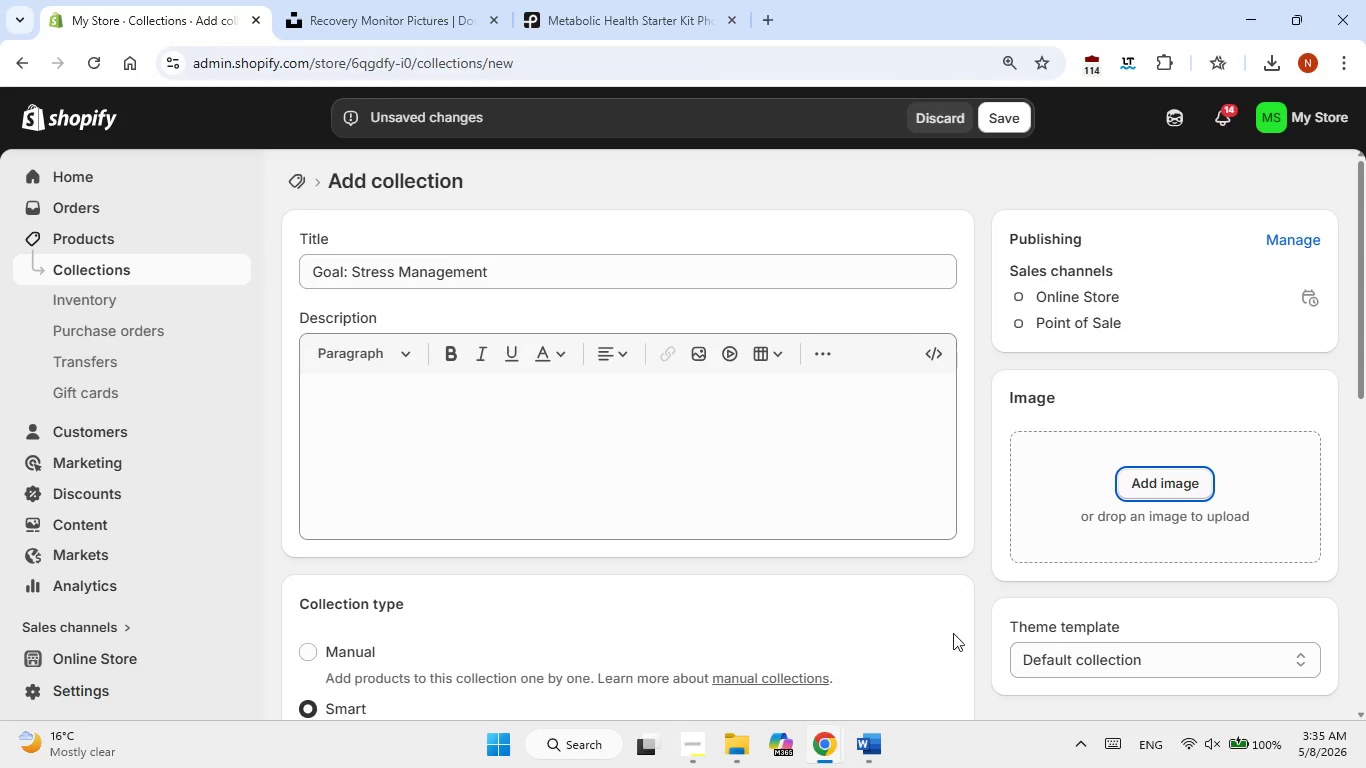 
left_click([878, 754])
 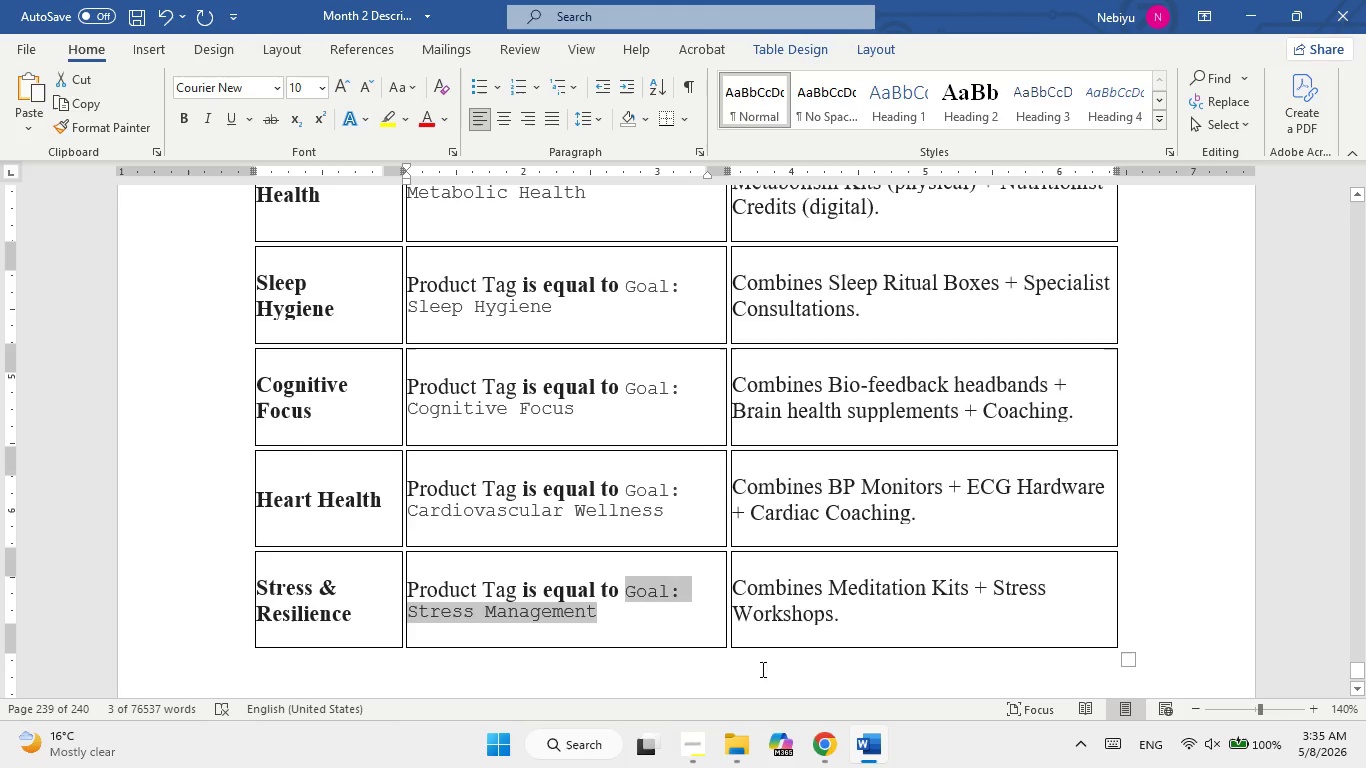 
left_click([861, 741])
 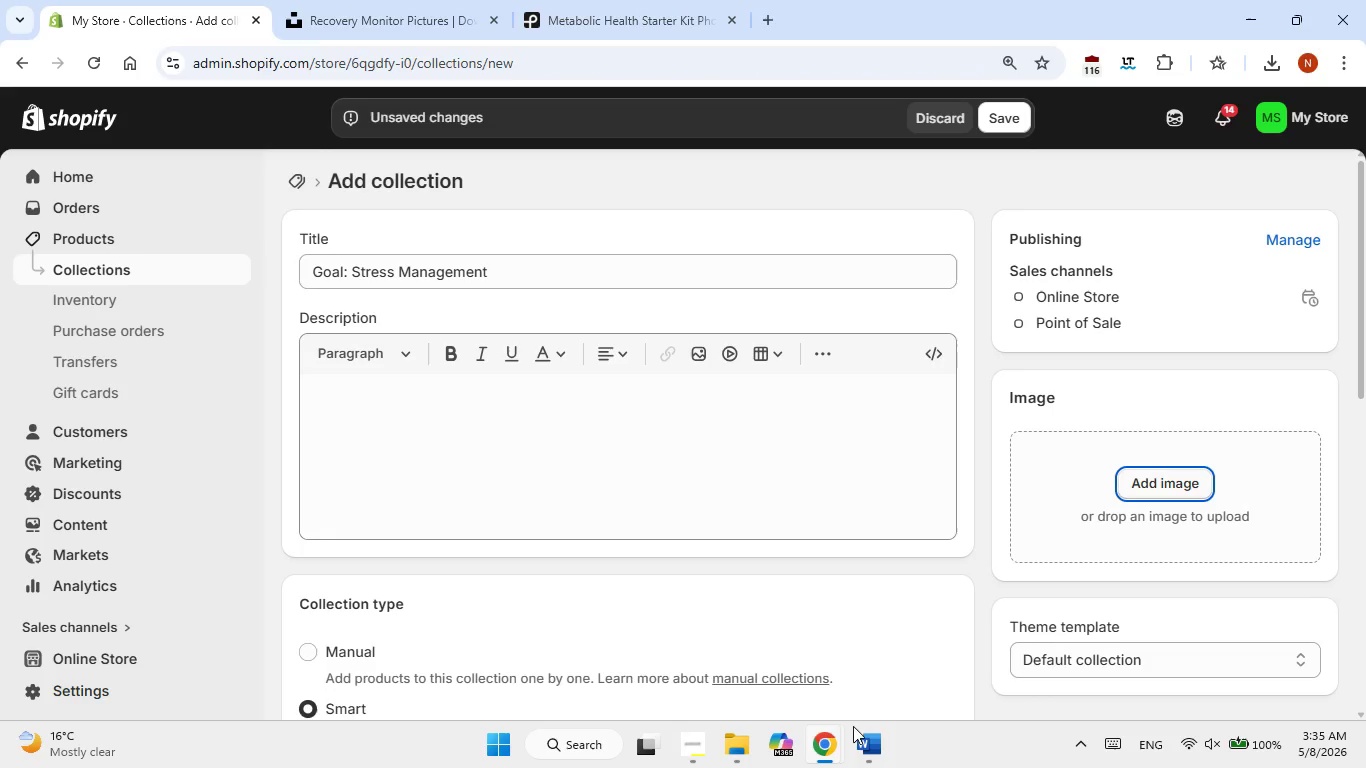 
scroll: coordinate [713, 556], scroll_direction: down, amount: 4.0
 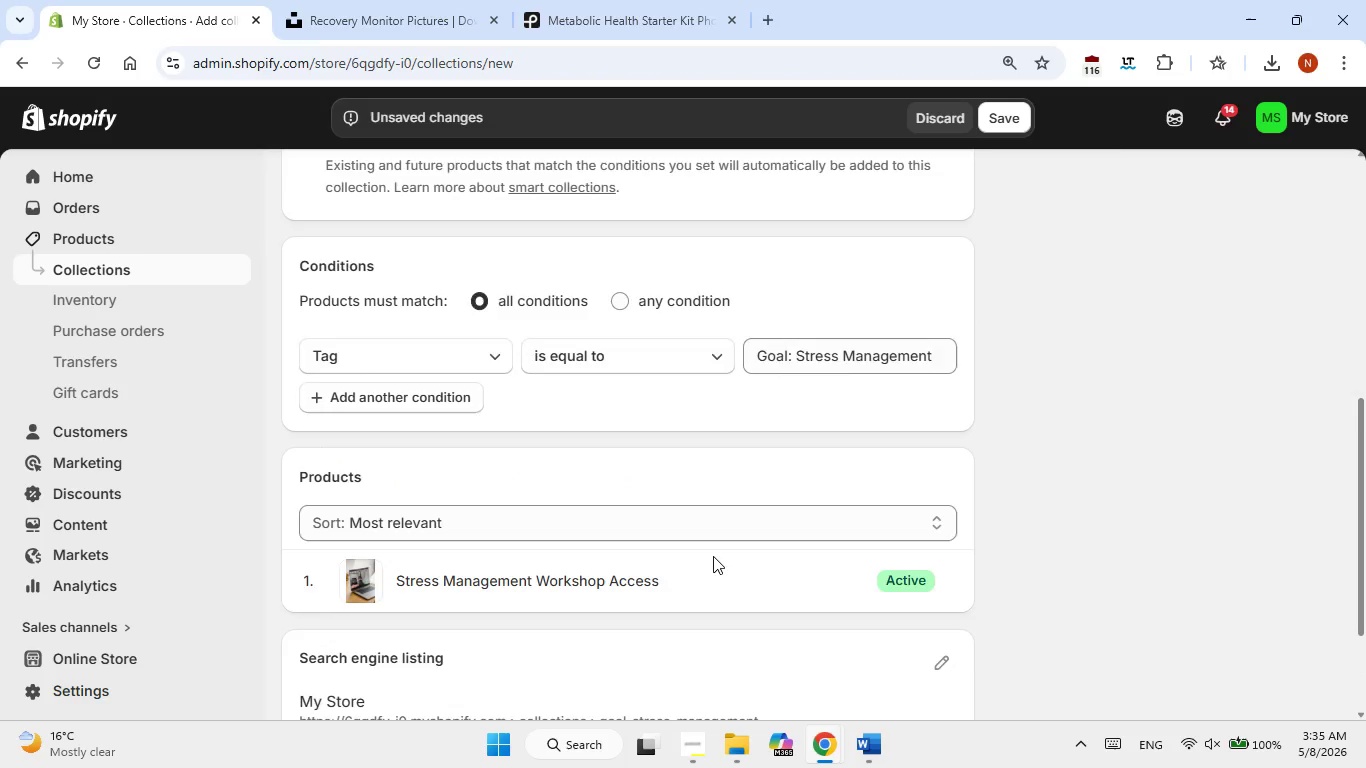 
scroll: coordinate [713, 556], scroll_direction: up, amount: 11.0